 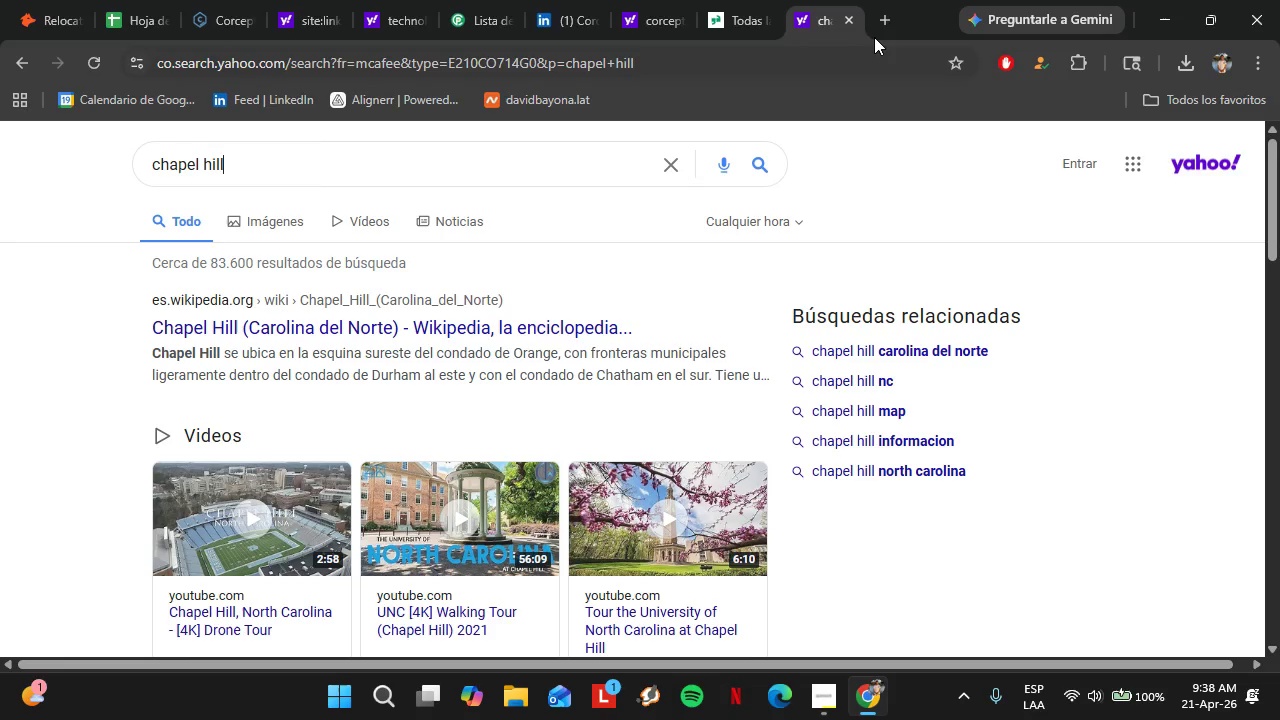 
left_click_drag(start_coordinate=[237, 153], to_coordinate=[149, 177])
 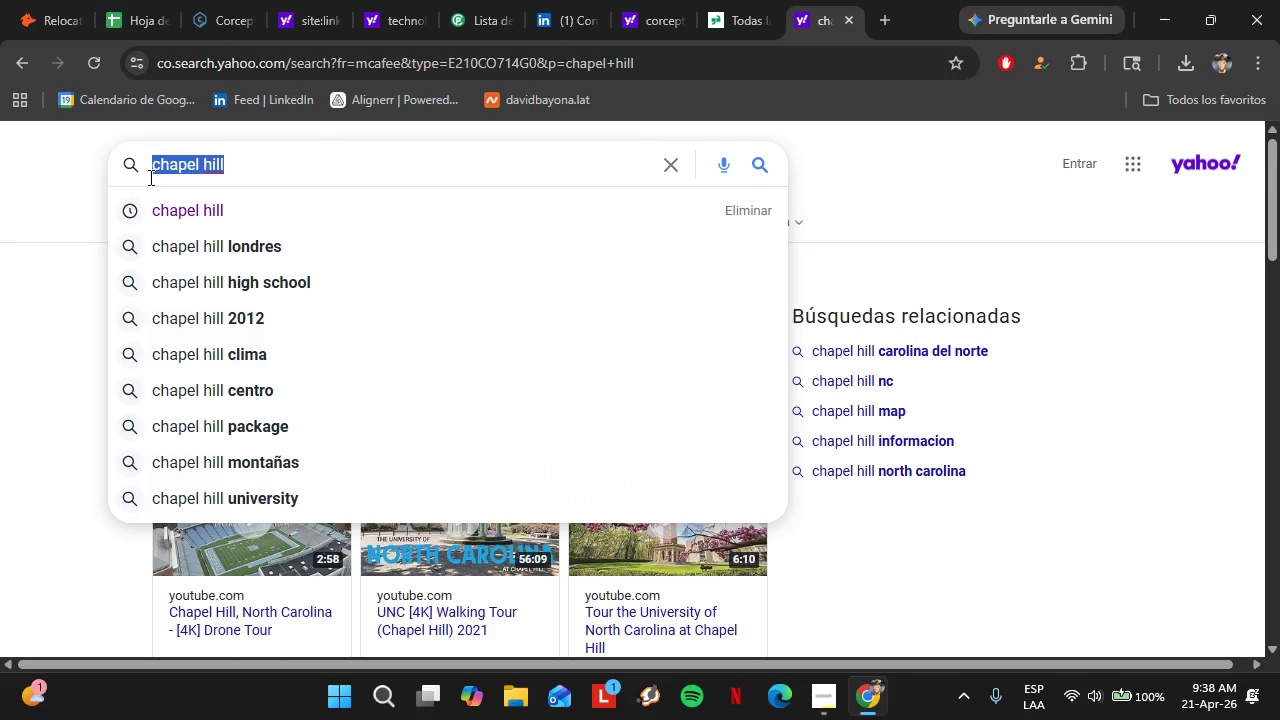 
type(corcep)
 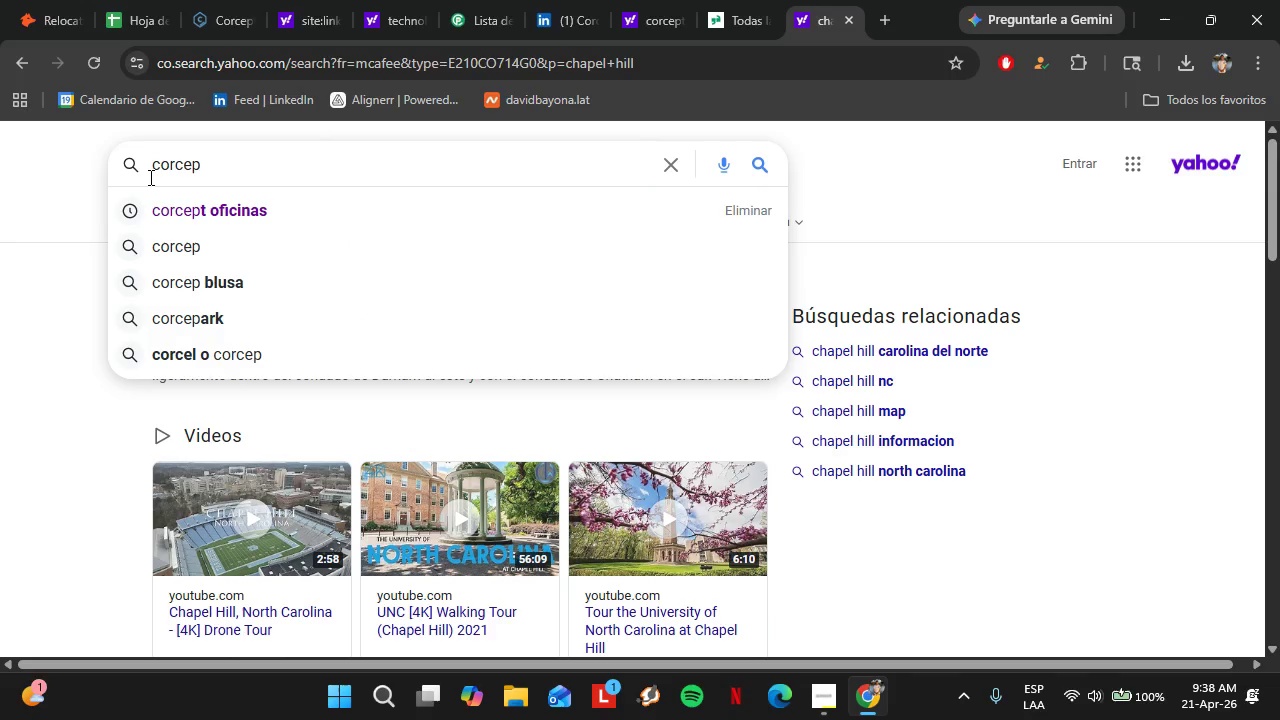 
key(ArrowDown)
 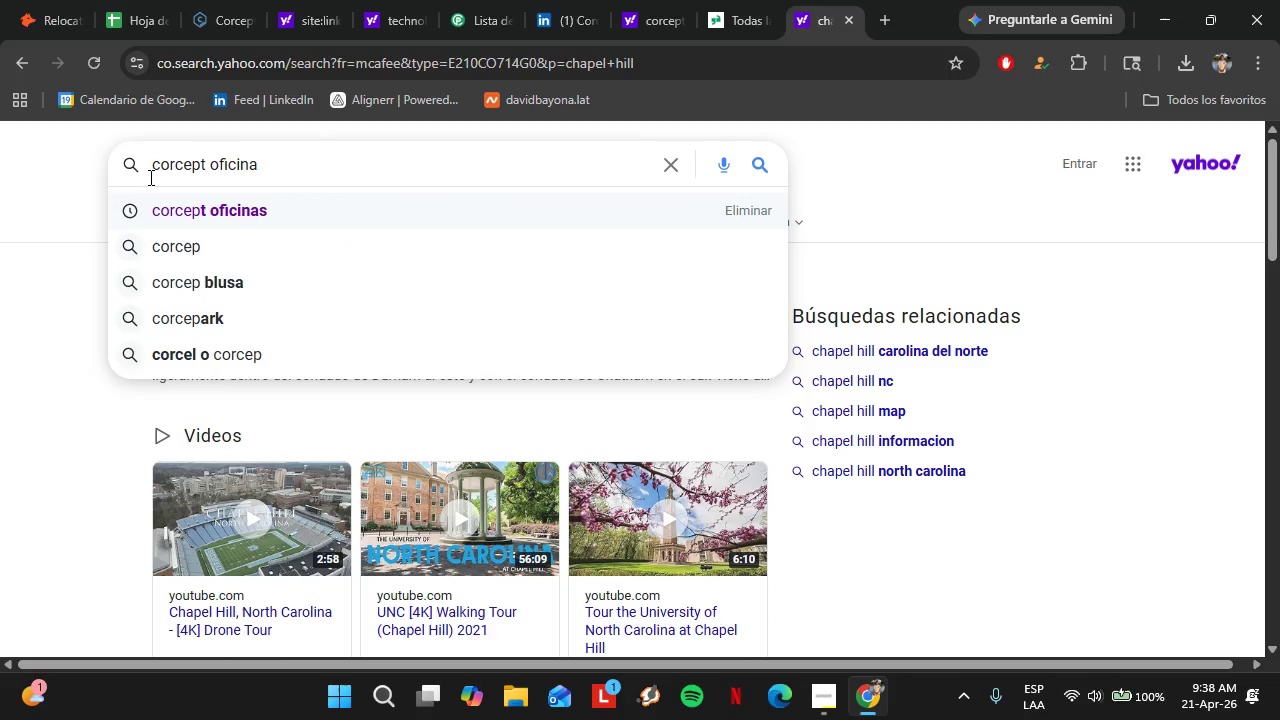 
key(Backspace)
key(Backspace)
key(Backspace)
key(Backspace)
key(Backspace)
key(Backspace)
key(Backspace)
key(Backspace)
type(raleigh expansion)
 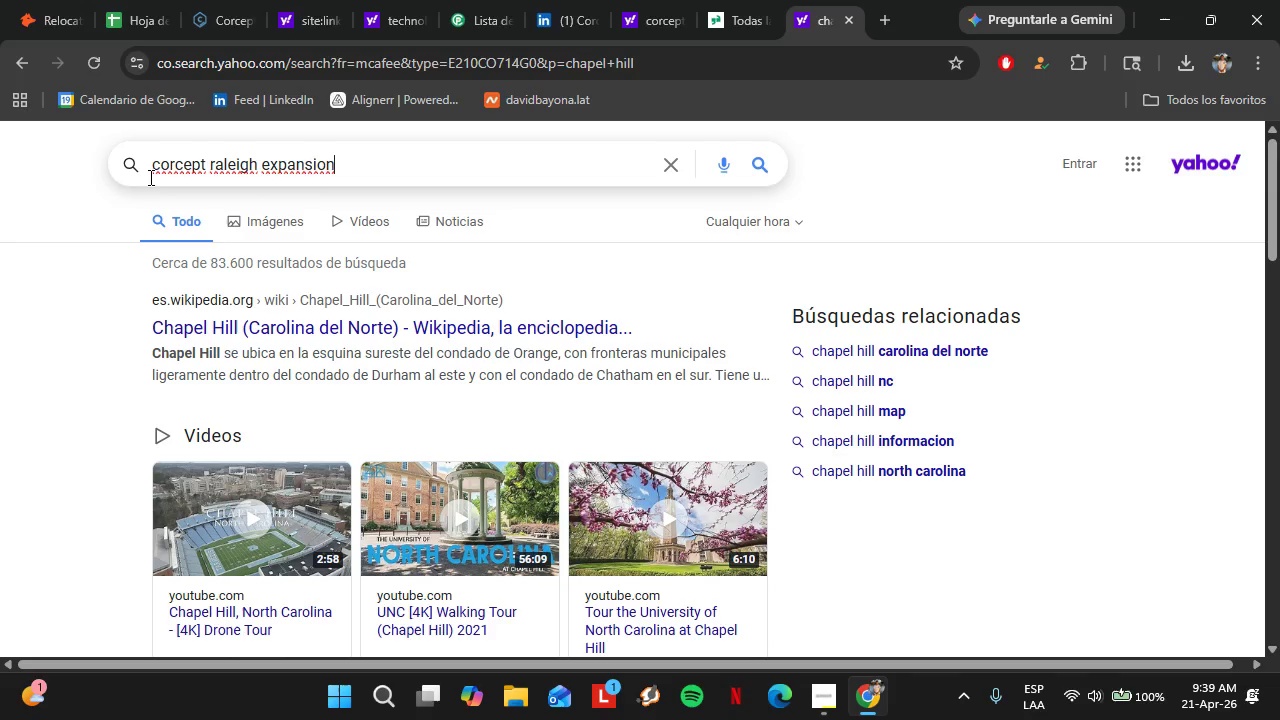 
key(Enter)
 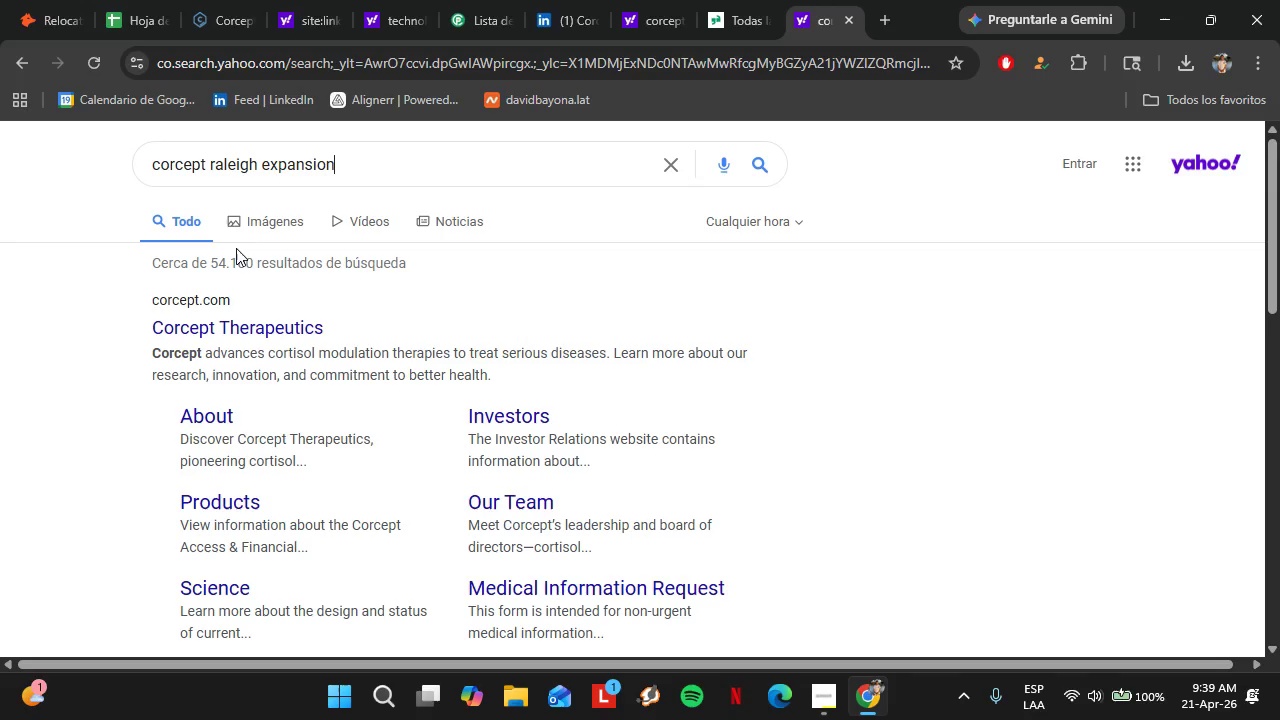 
wait(5.22)
 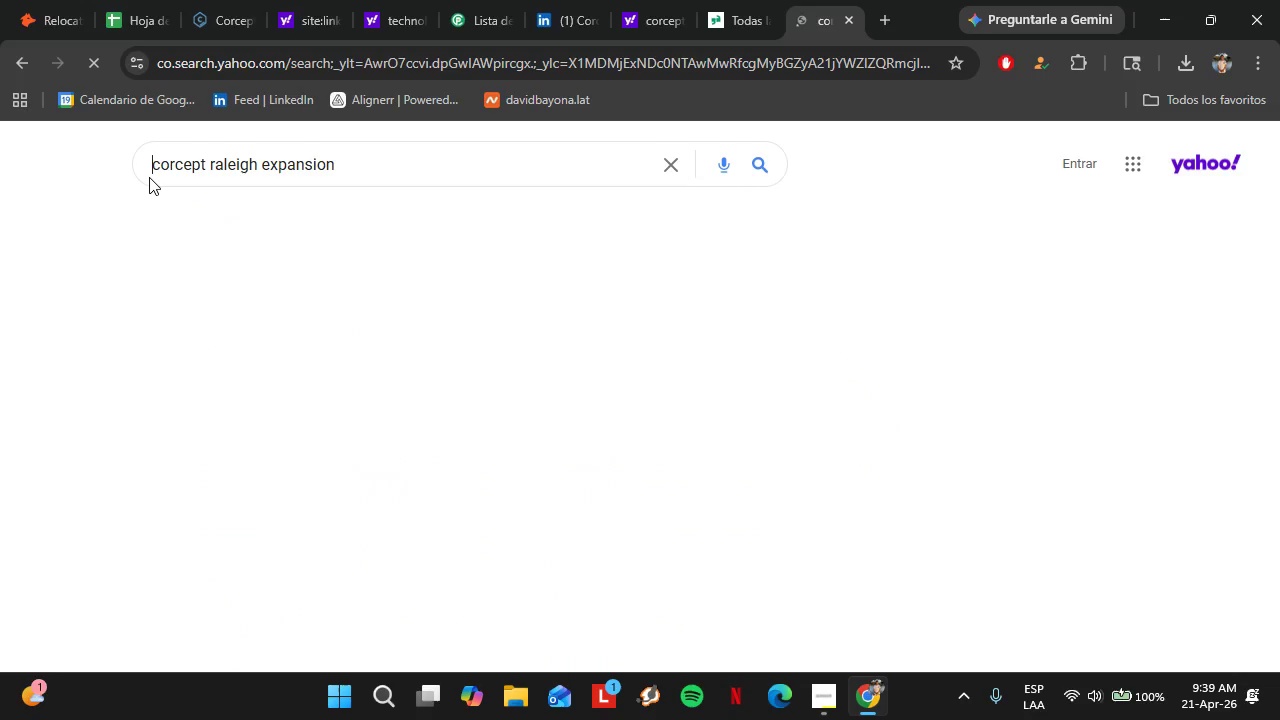 
scroll: coordinate [373, 341], scroll_direction: down, amount: 5.0
 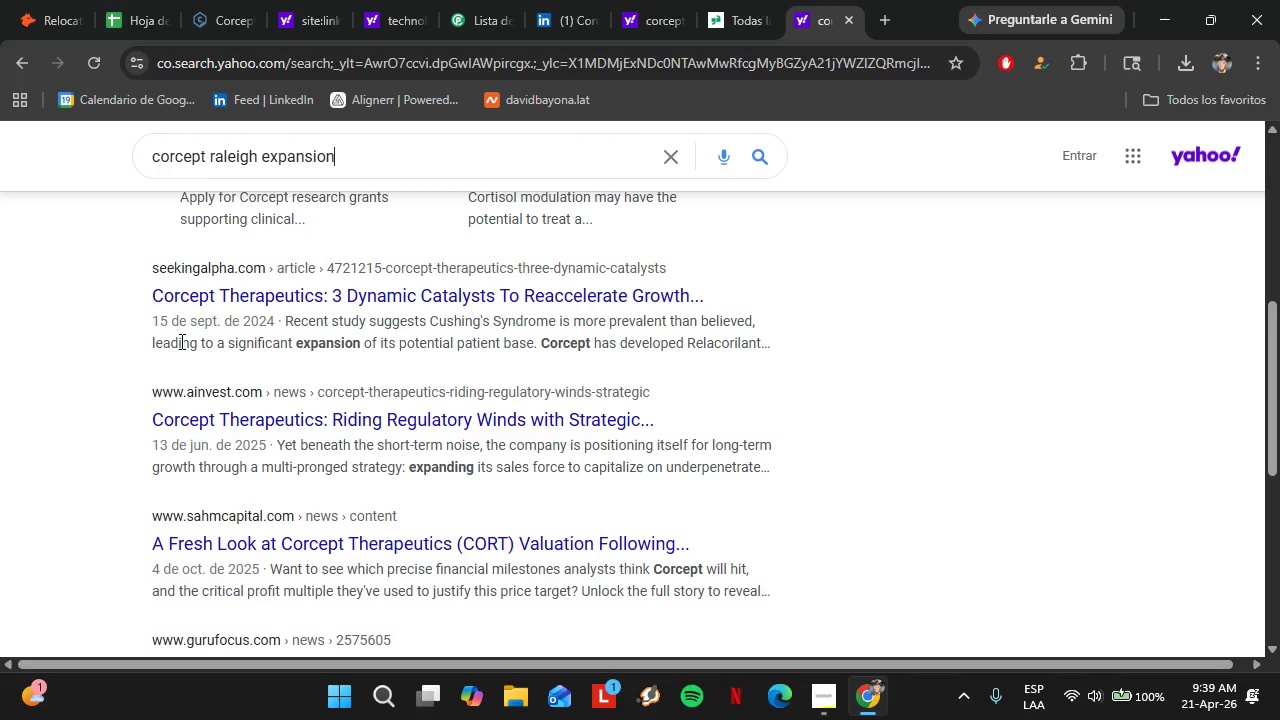 
wait(9.42)
 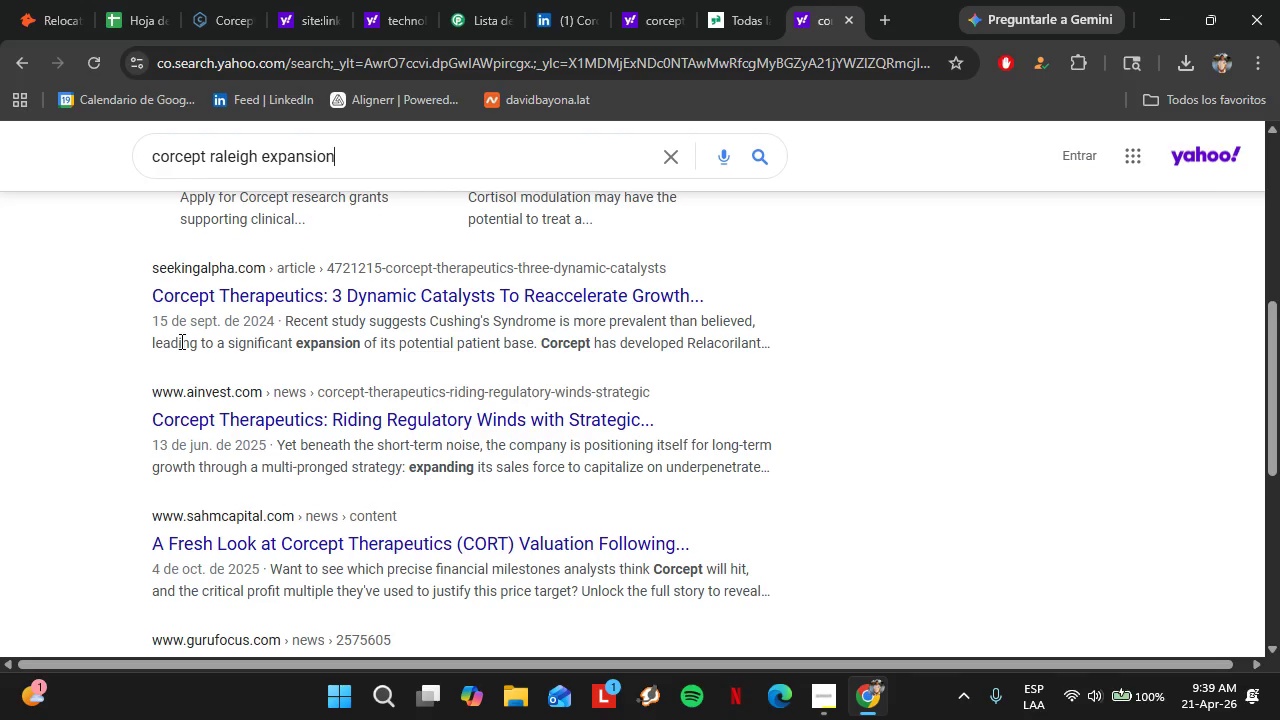 
scroll: coordinate [160, 340], scroll_direction: up, amount: 4.0
 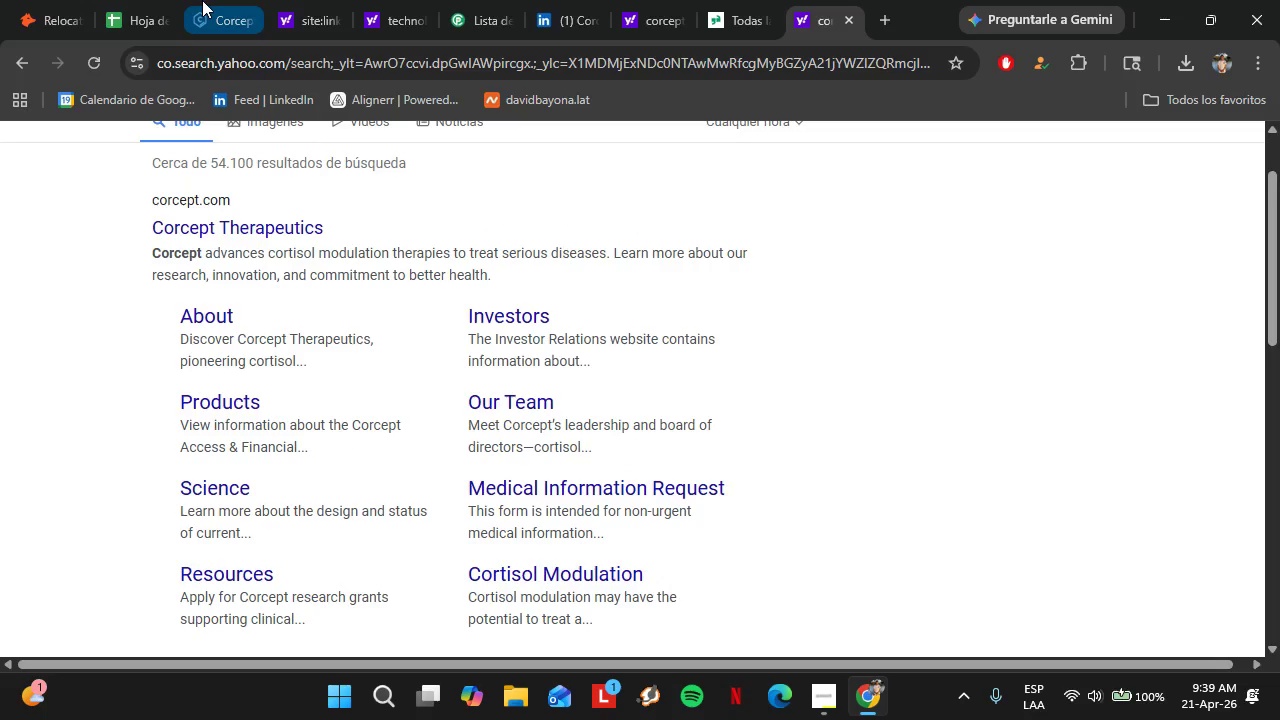 
left_click([202, 0])
 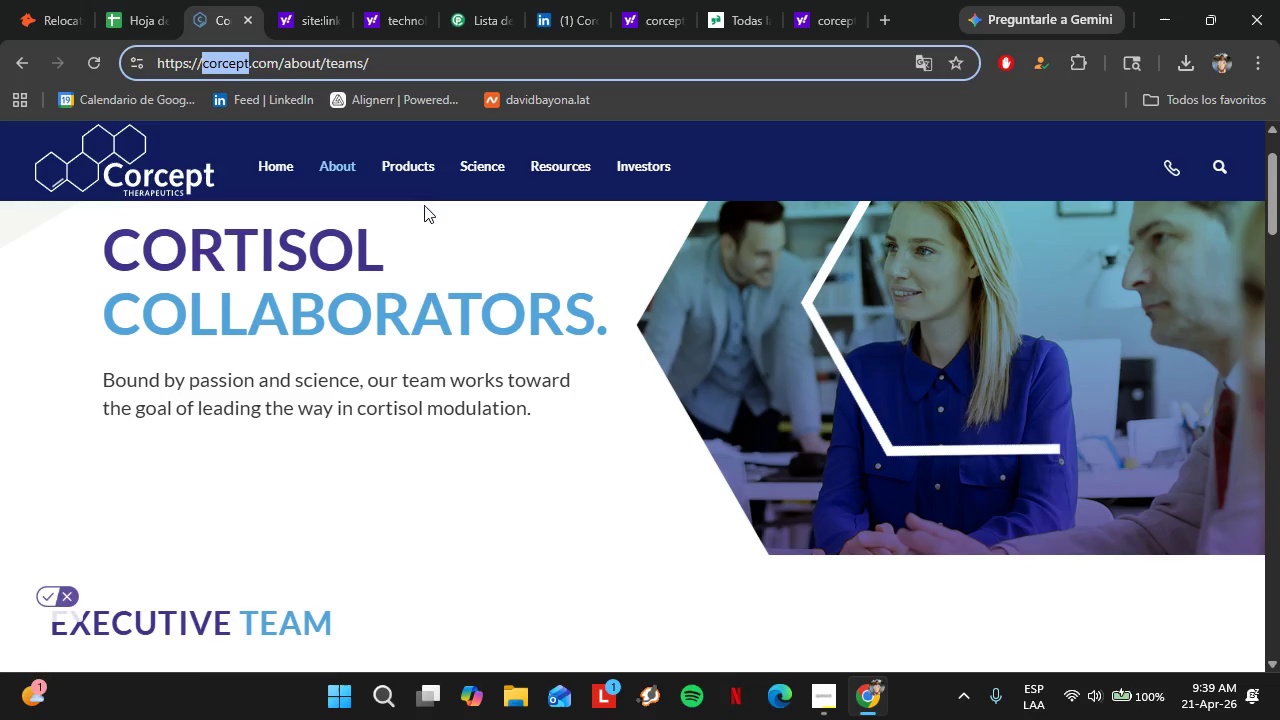 
scroll: coordinate [499, 293], scroll_direction: down, amount: 33.0
 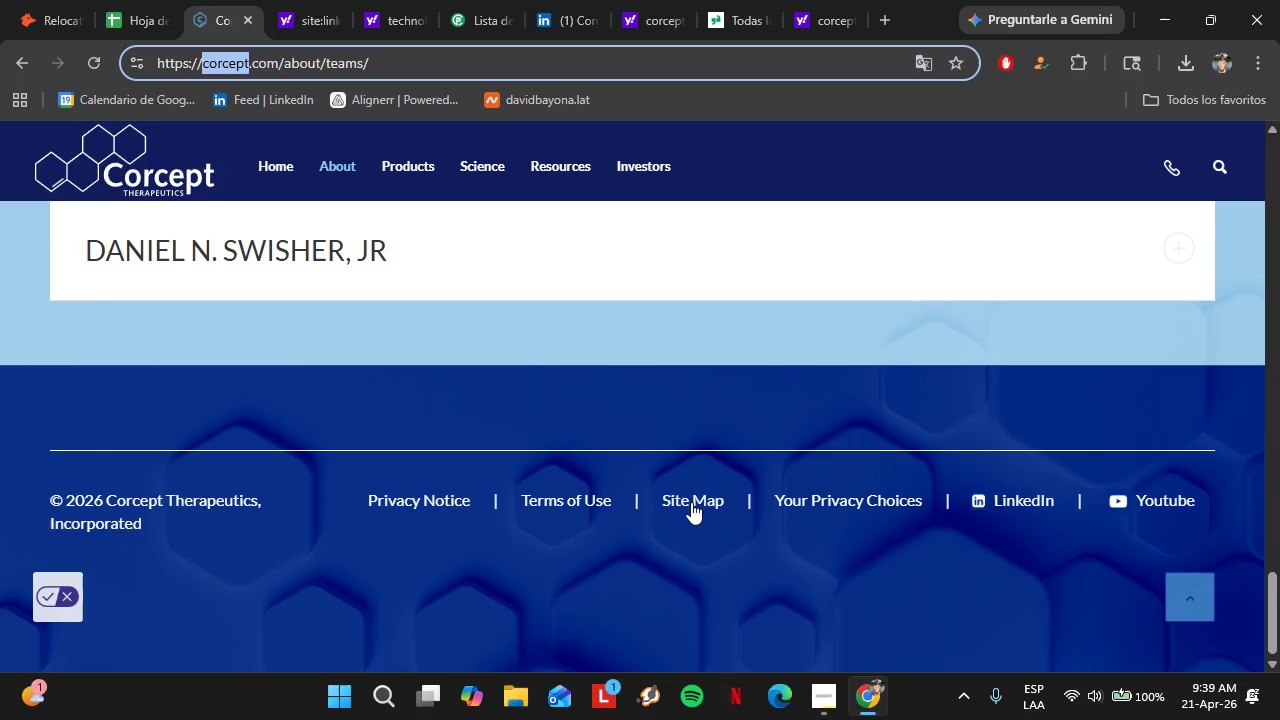 
right_click([695, 498])
 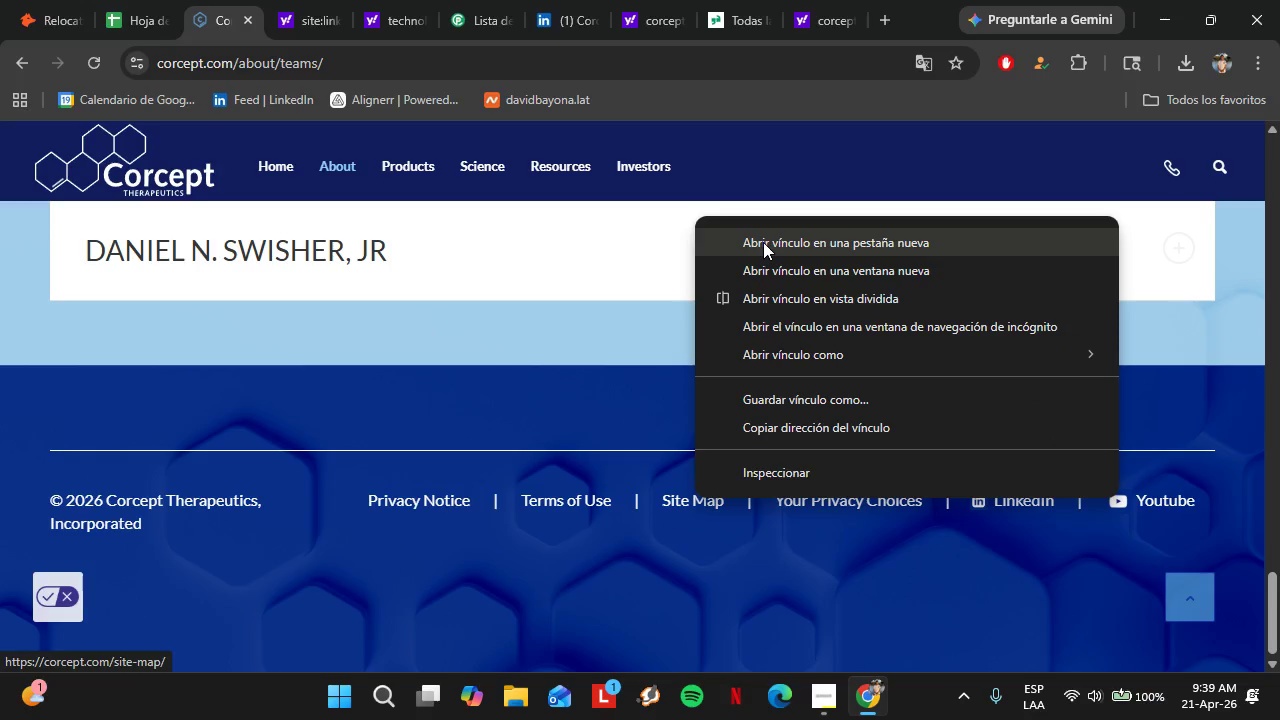 
left_click([763, 242])
 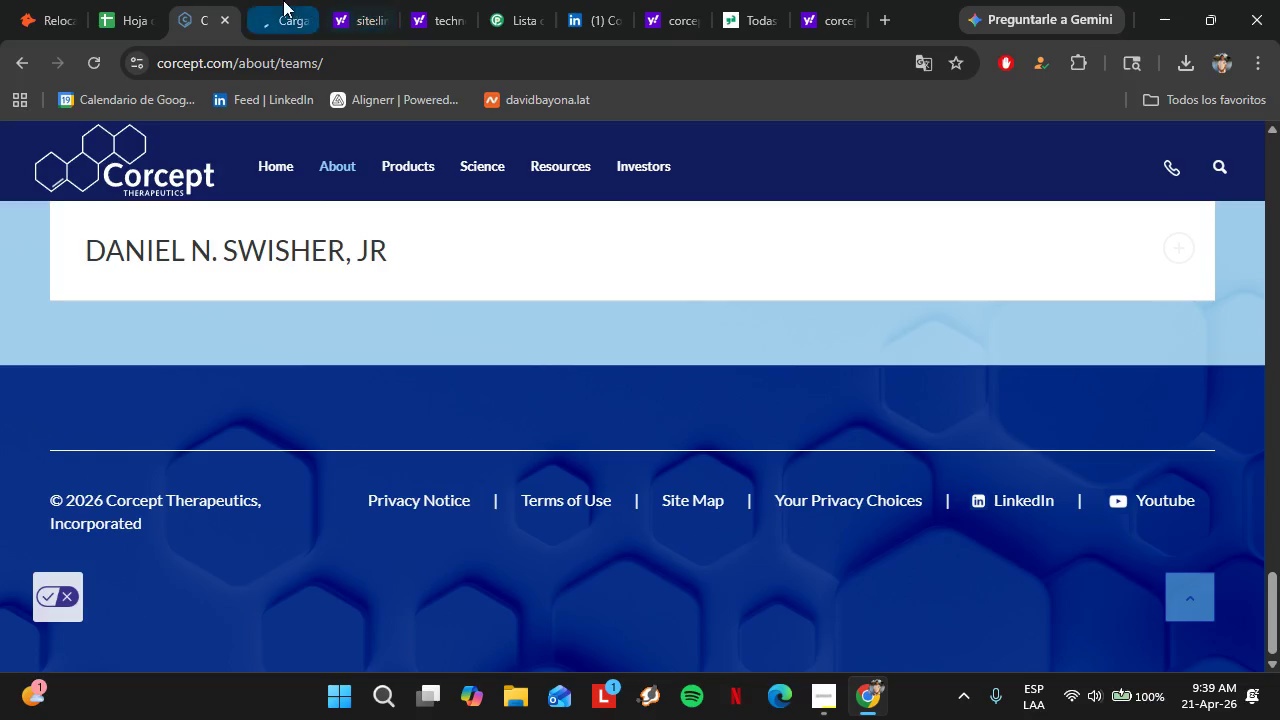 
left_click([280, 0])
 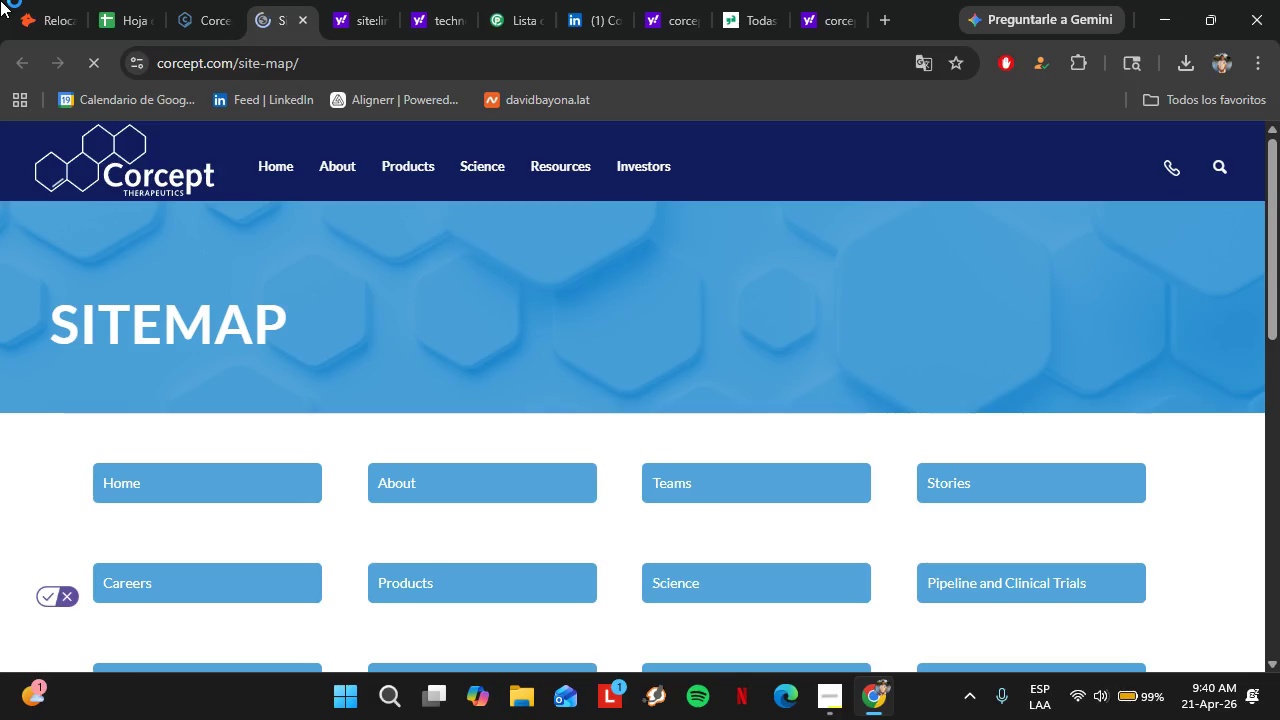 
wait(55.05)
 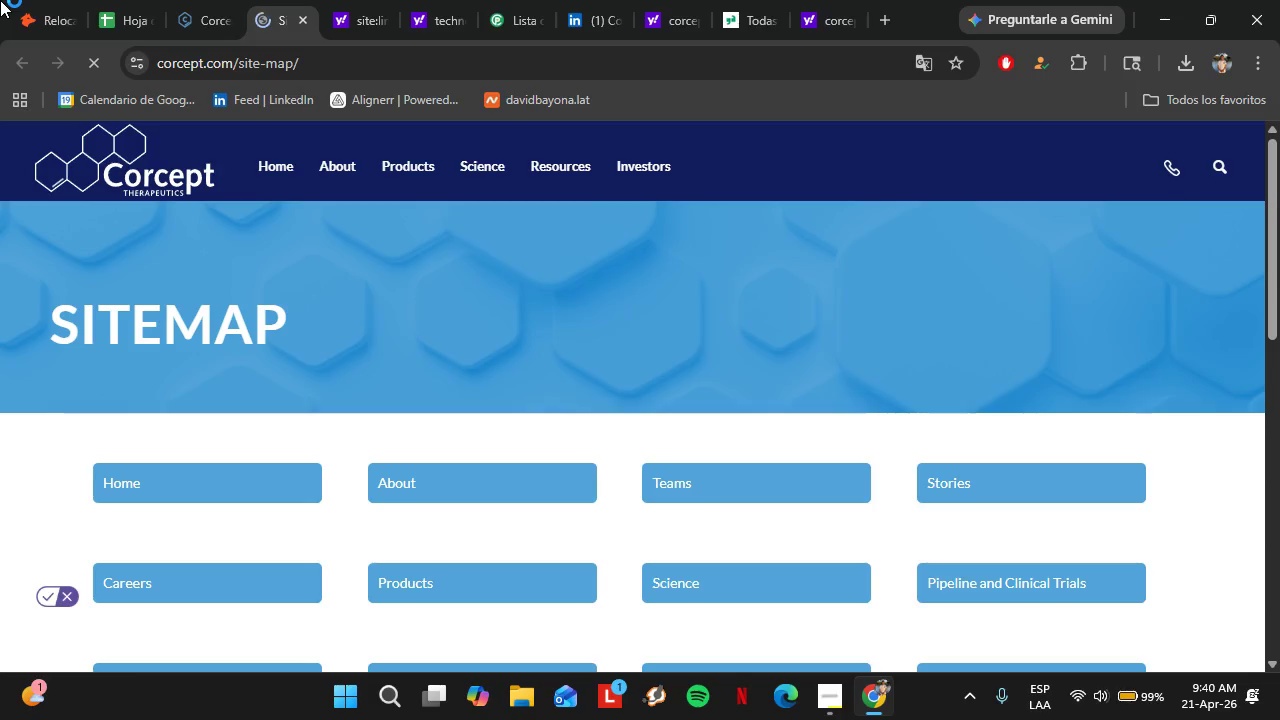 
scroll: coordinate [469, 483], scroll_direction: down, amount: 3.0